 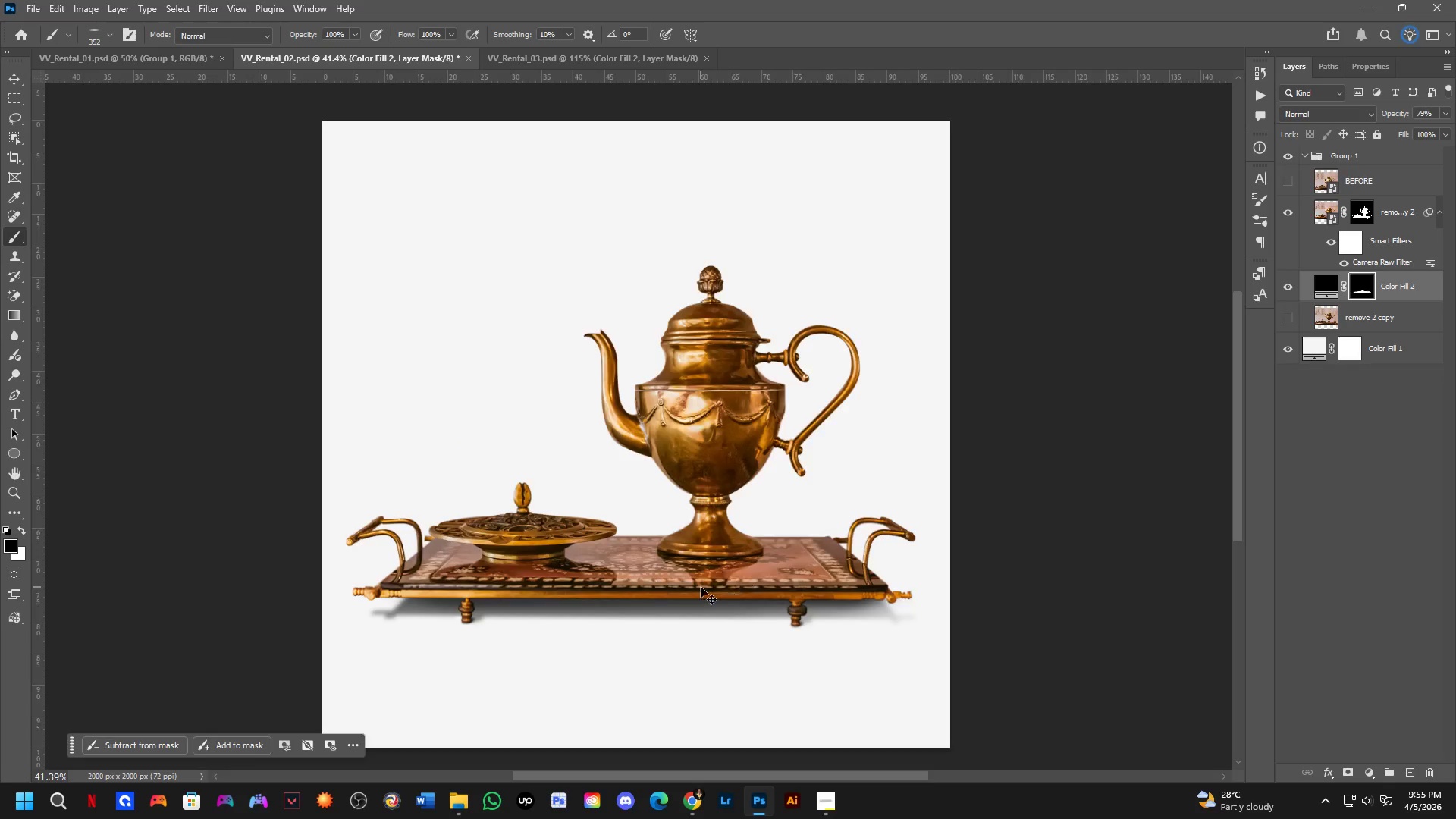 
key(Control+Tab)
 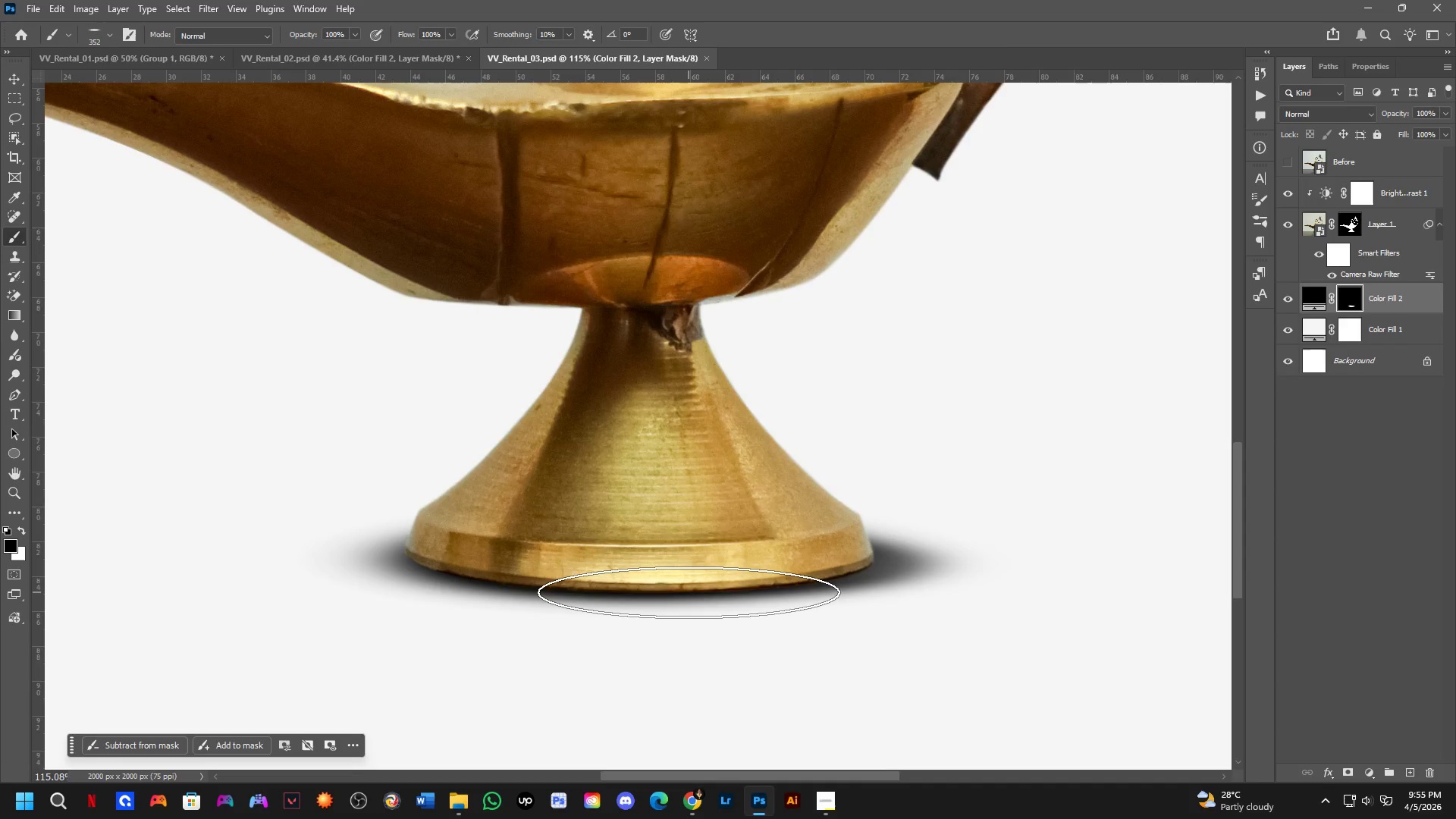 
key(Shift+ShiftLeft)
 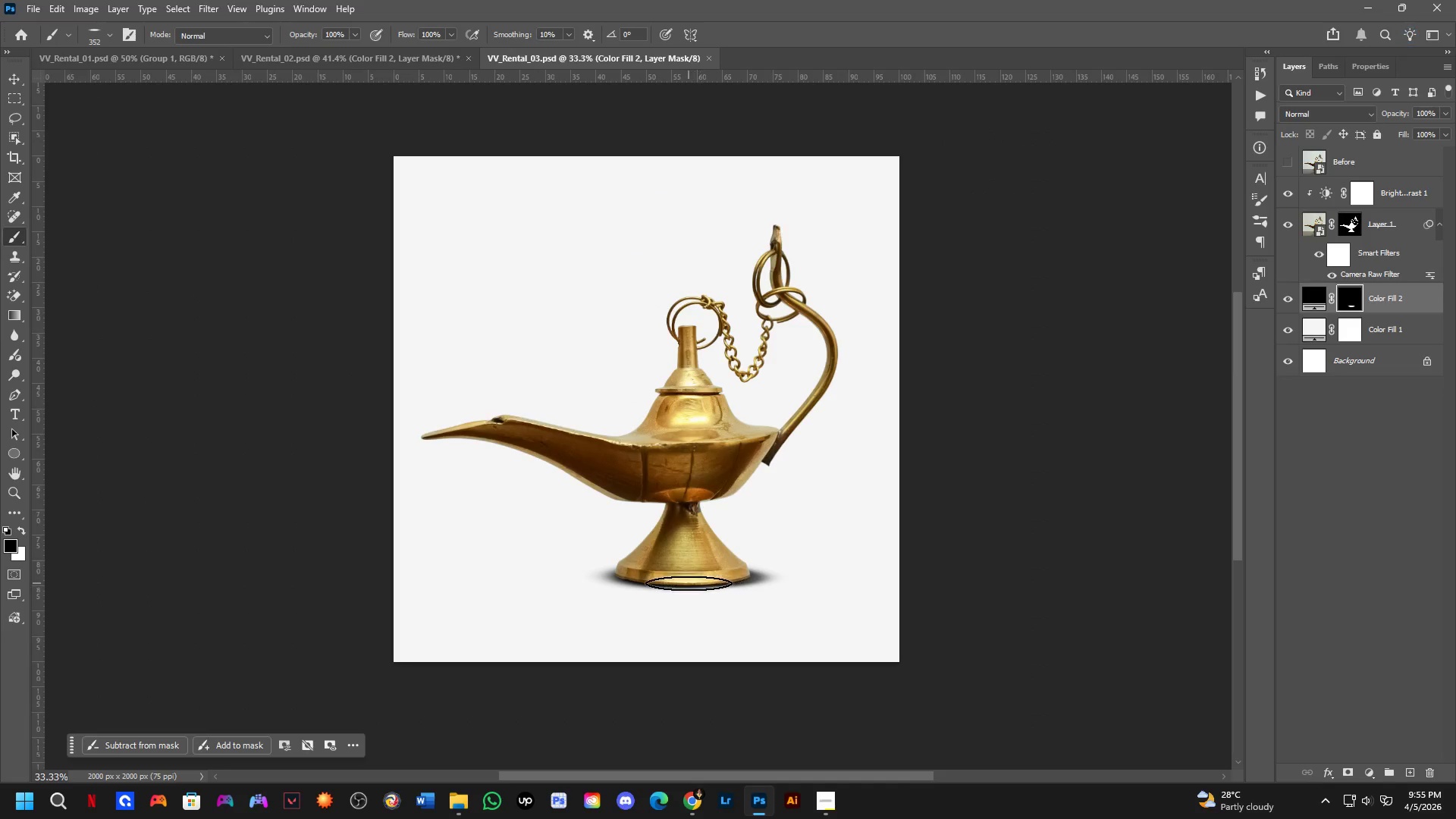 
key(Control+S)
 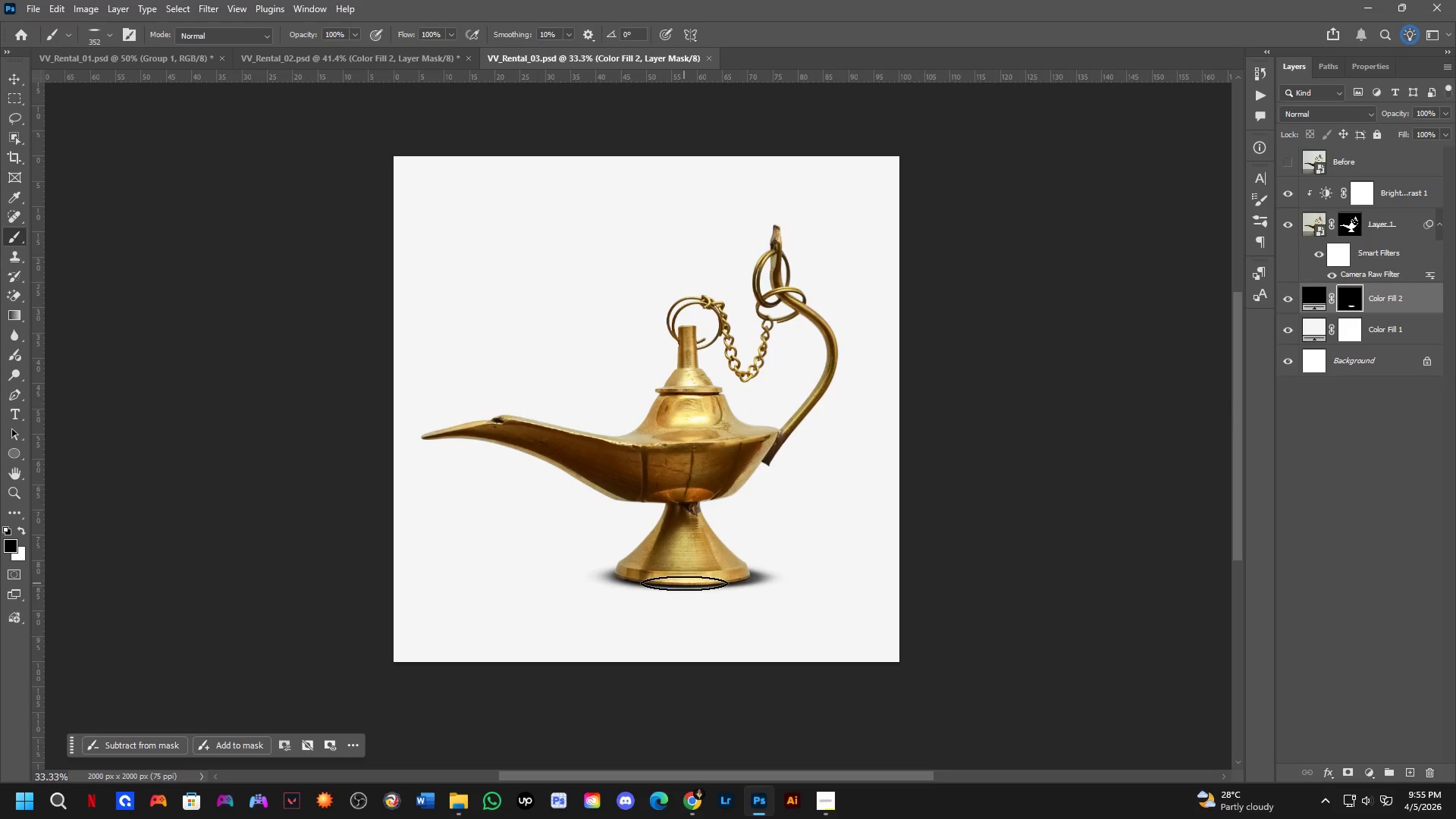 
scroll: coordinate [701, 582], scroll_direction: down, amount: 6.0
 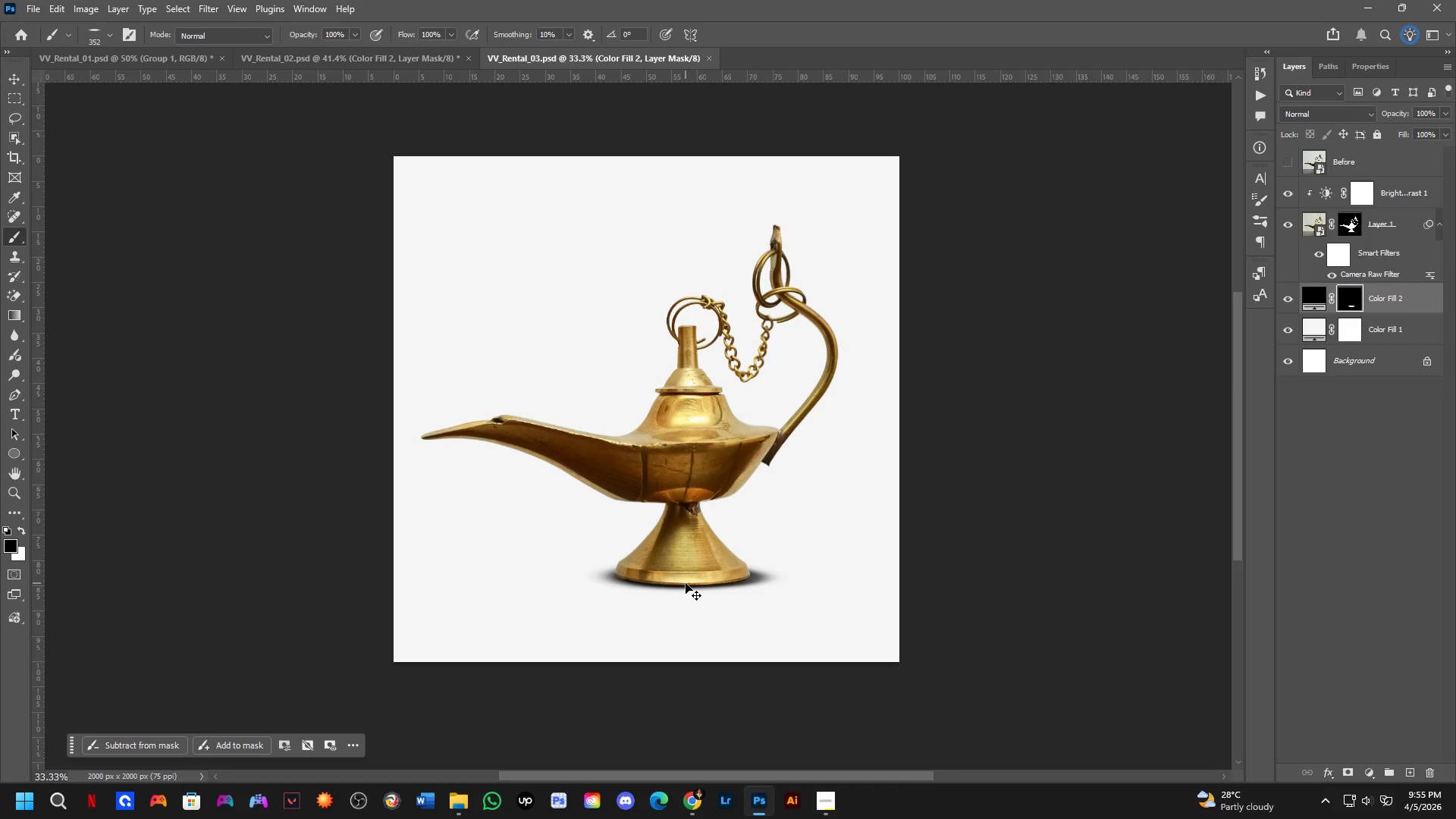 
key(Shift+ShiftLeft)
 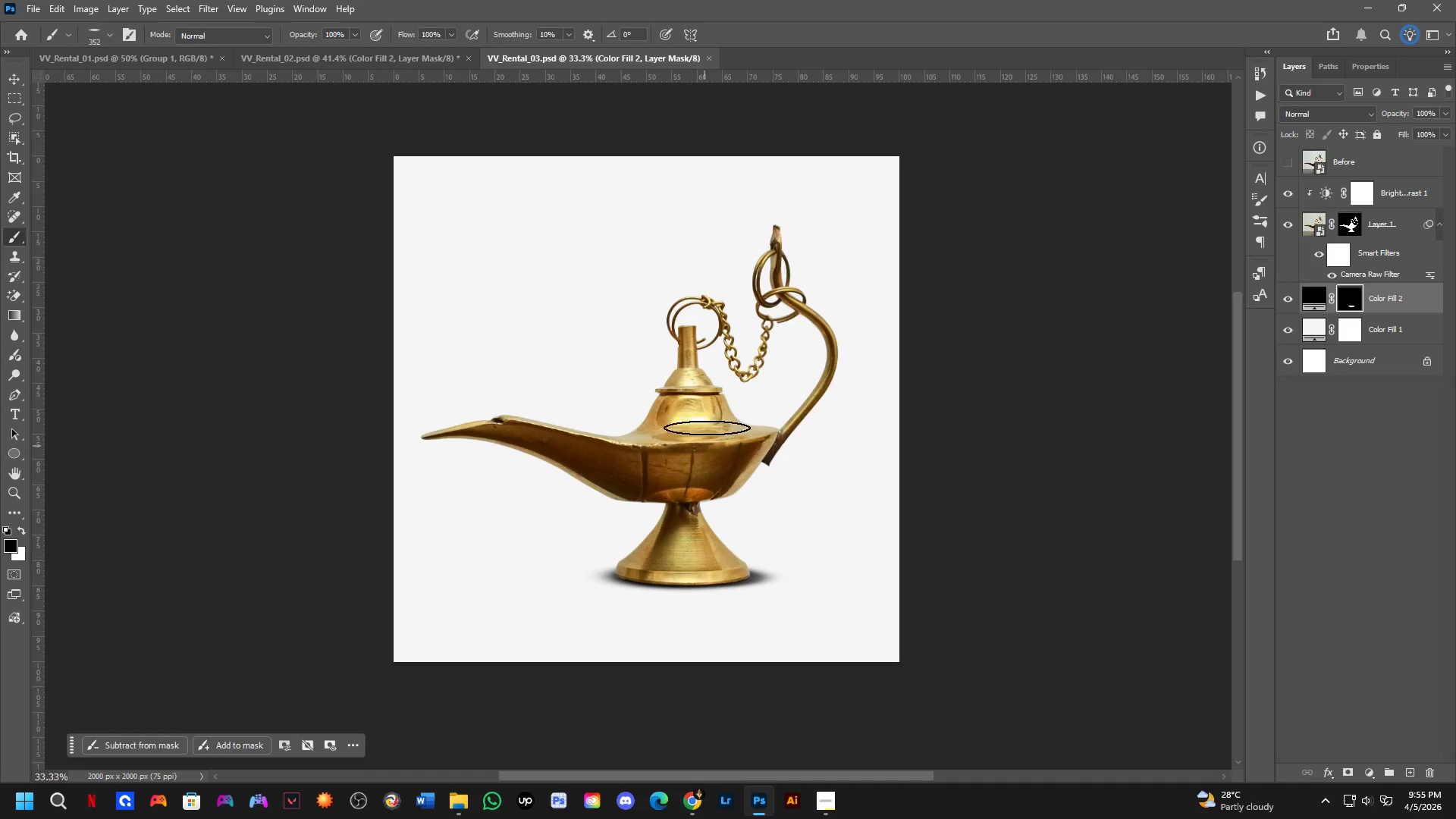 
scroll: coordinate [709, 377], scroll_direction: up, amount: 4.0
 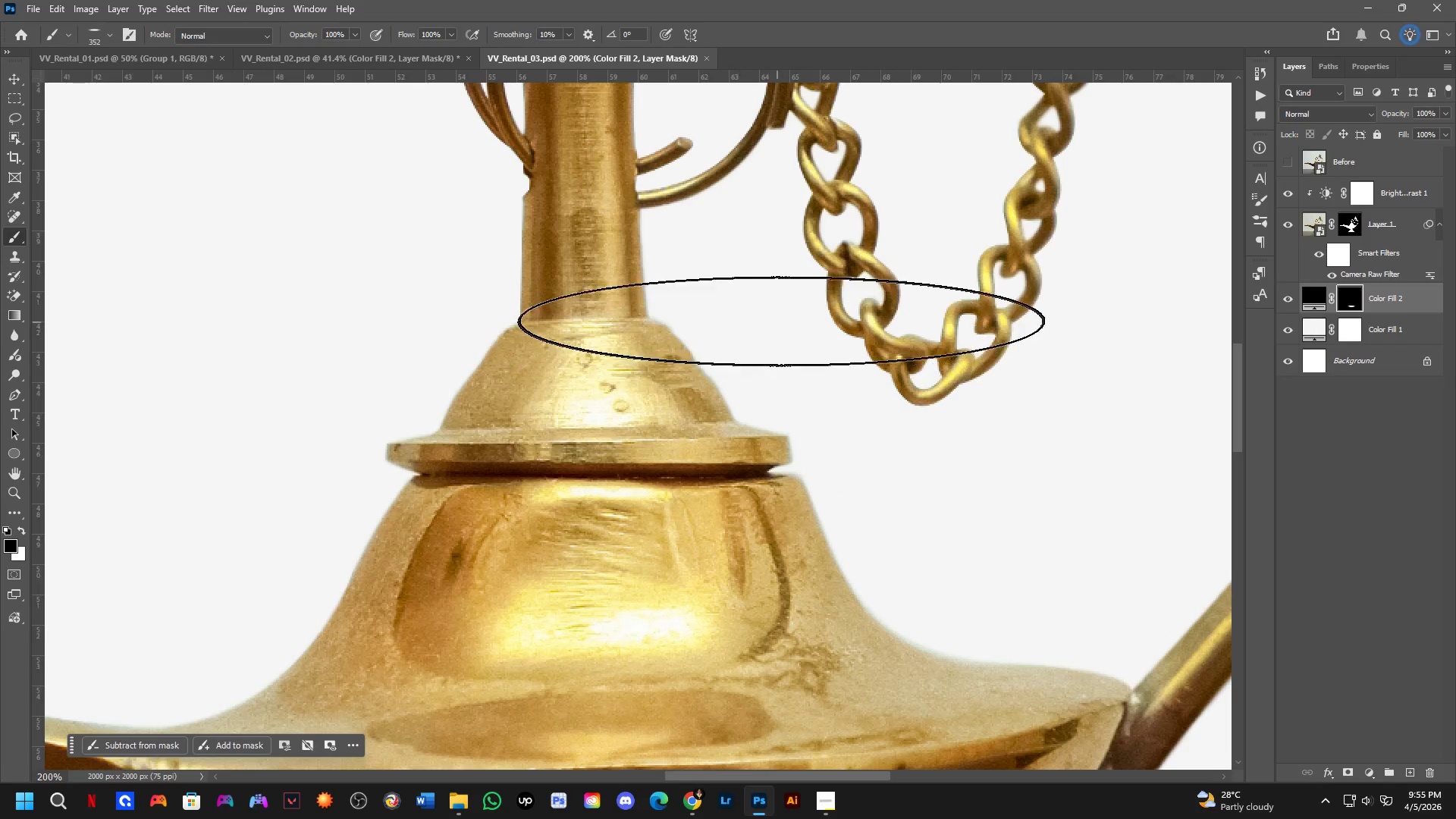 
hold_key(key=Space, duration=1.01)
 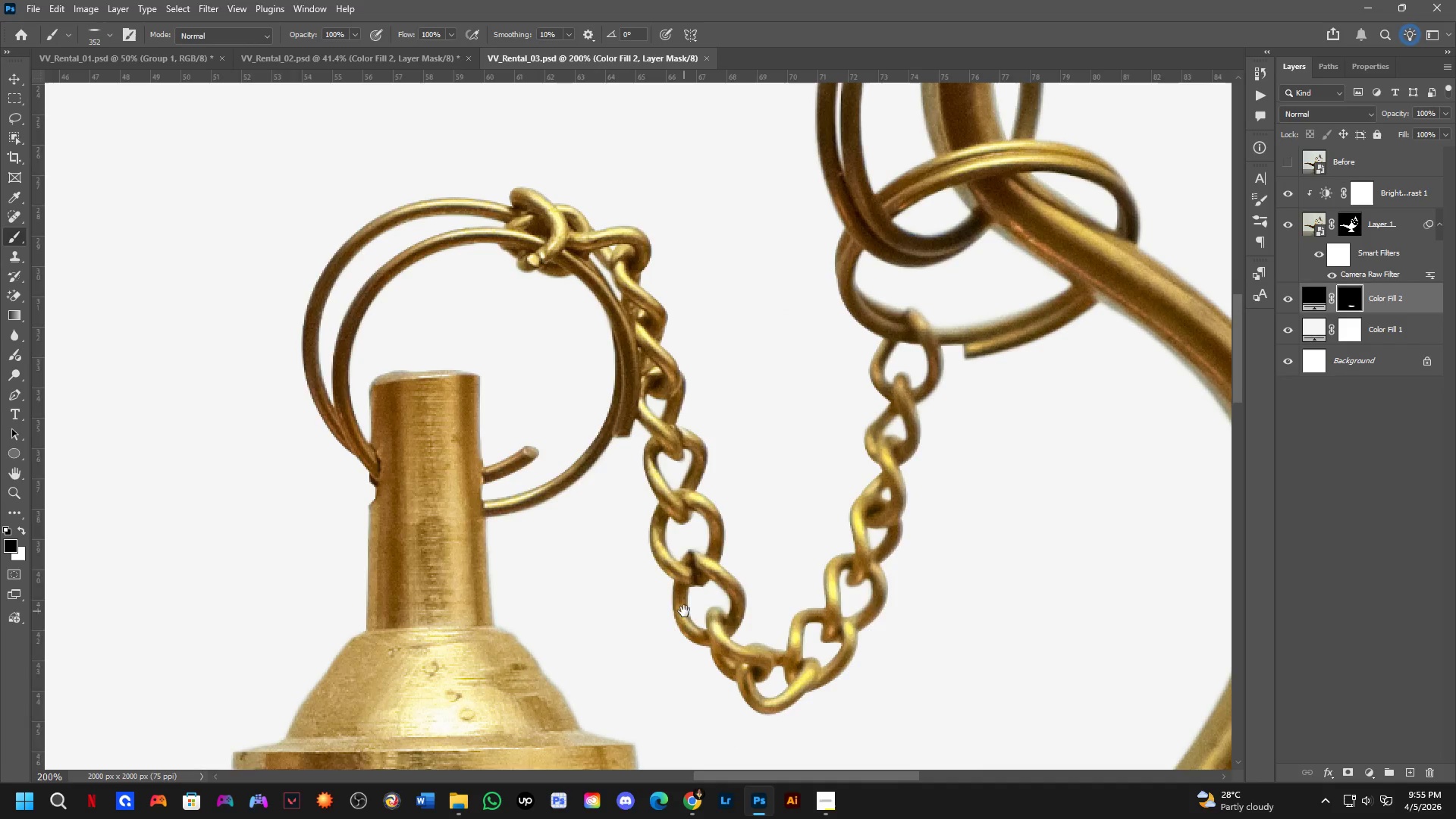 
left_click_drag(start_coordinate=[838, 303], to_coordinate=[684, 602])
 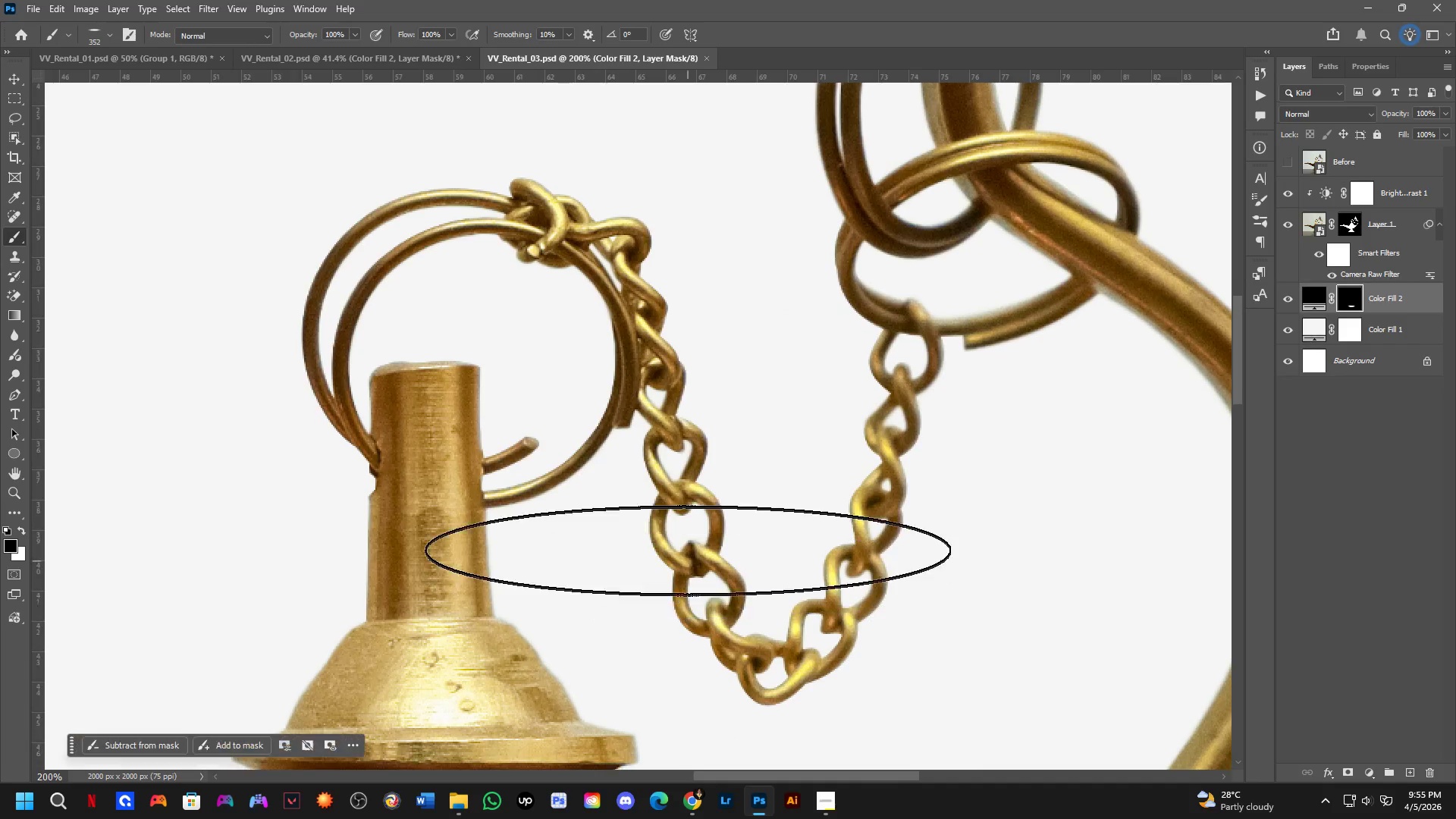 
key(Shift+ShiftLeft)
 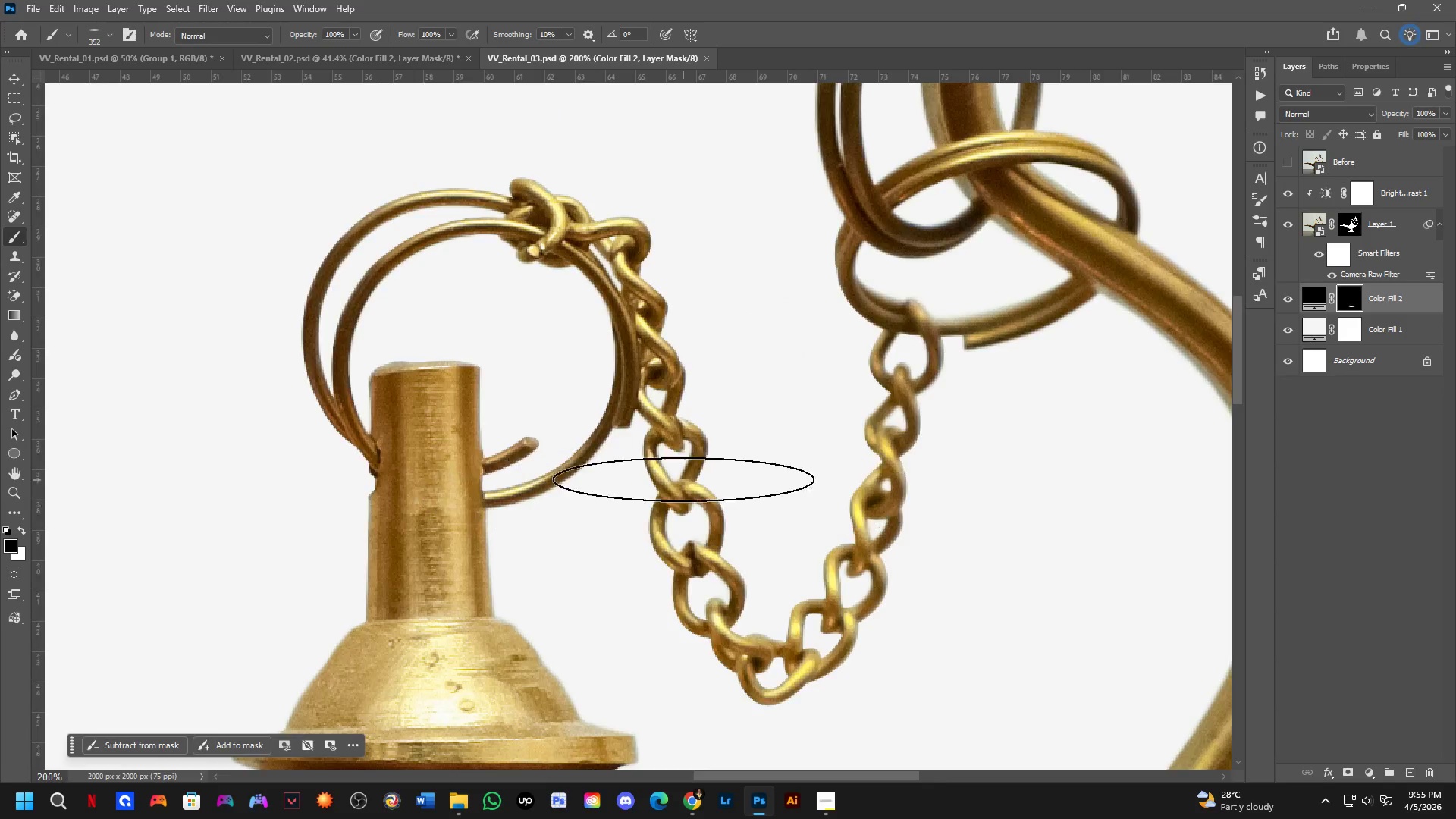 
hold_key(key=Space, duration=0.5)
 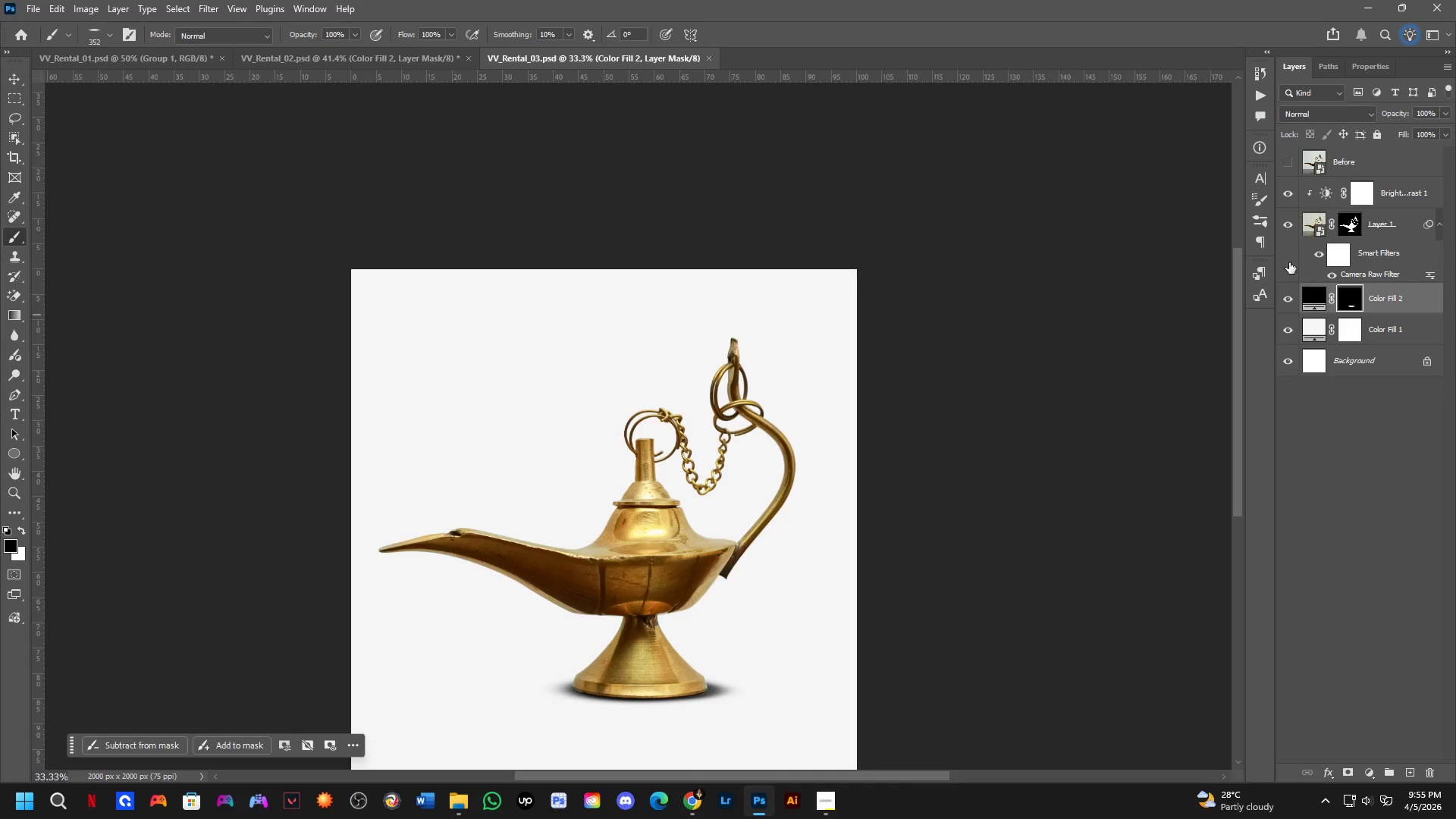 
scroll: coordinate [681, 464], scroll_direction: down, amount: 4.0
 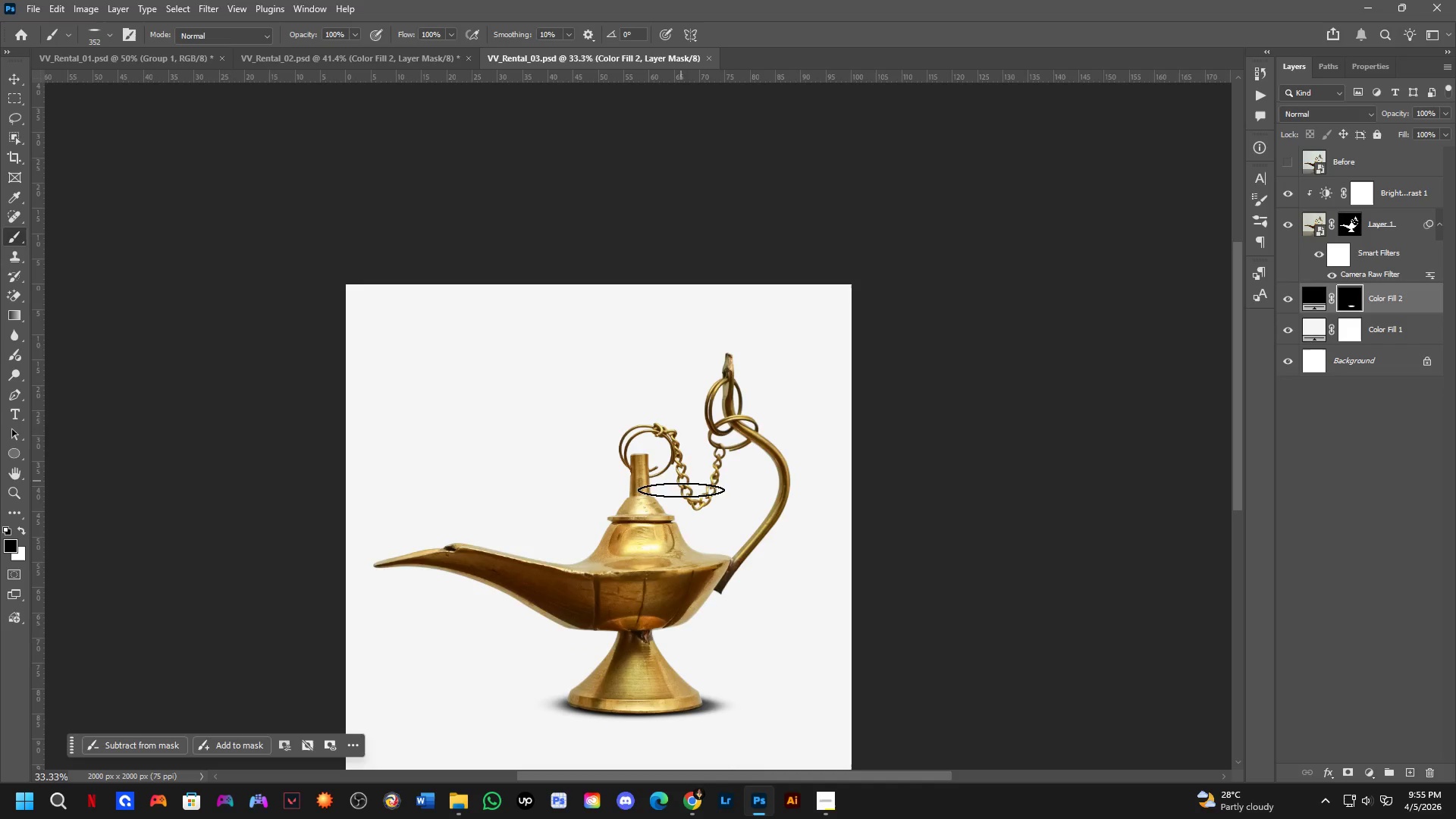 
left_click_drag(start_coordinate=[682, 544], to_coordinate=[687, 529])
 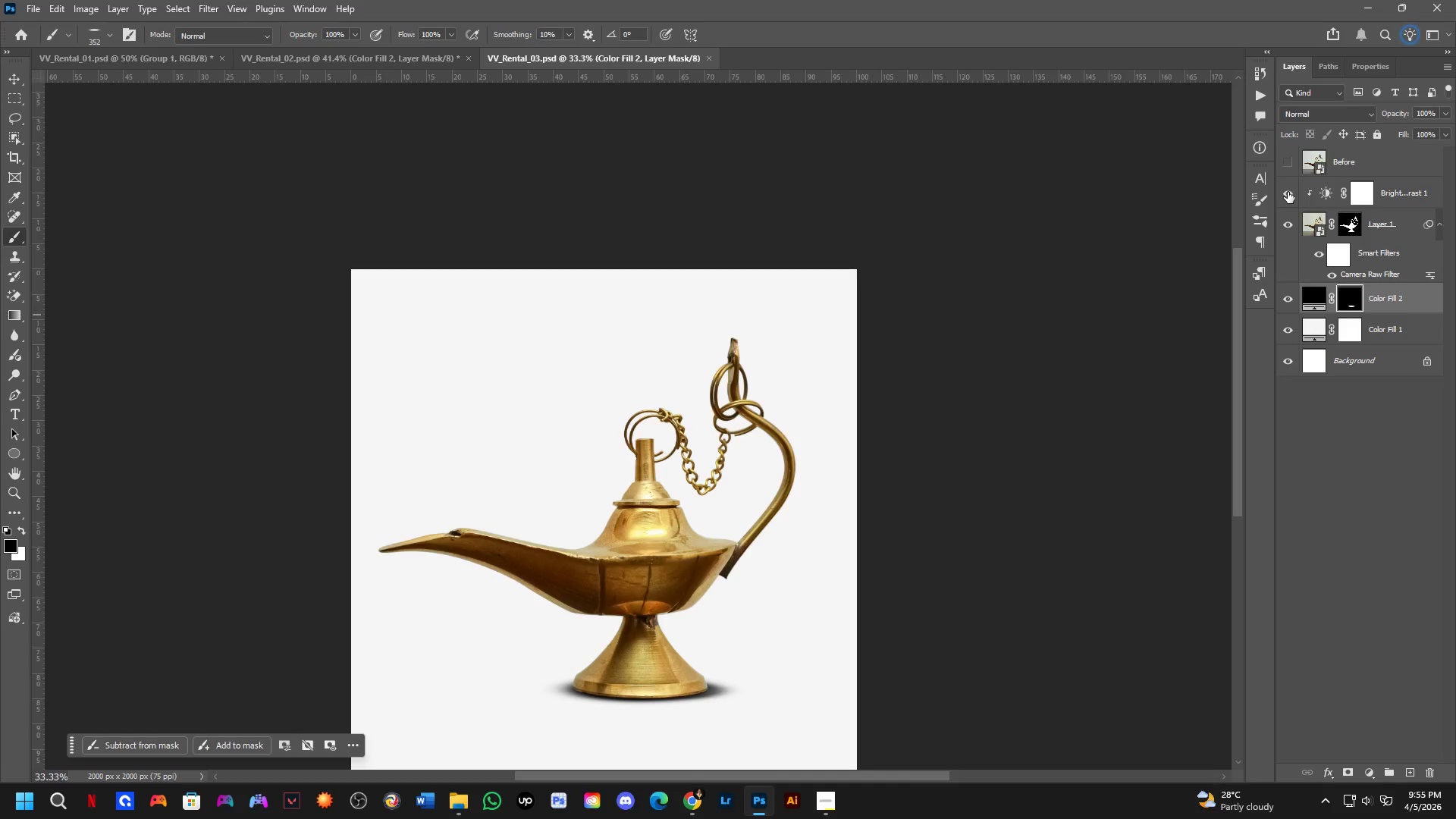 
double_click([1288, 192])
 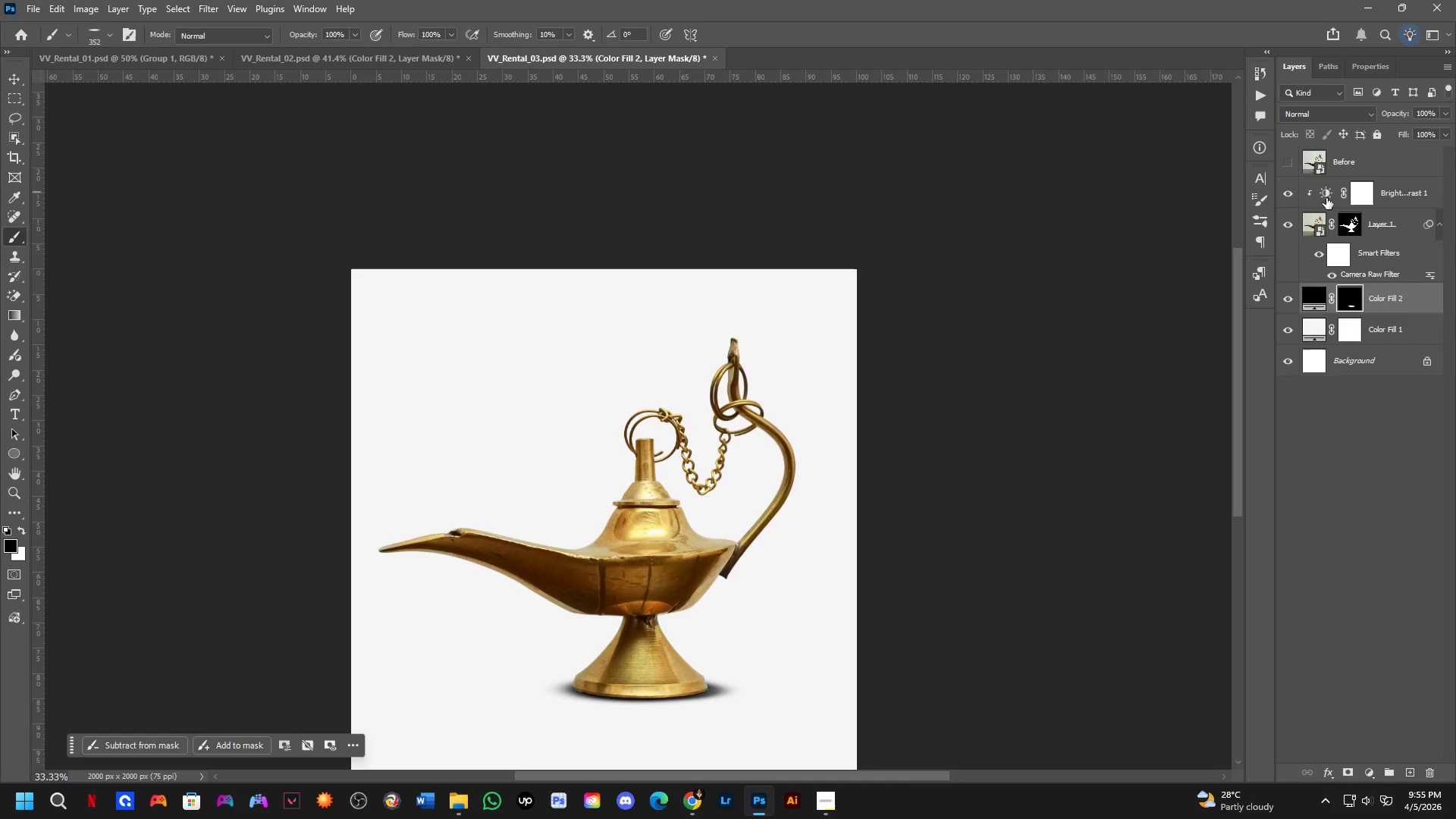 
double_click([1326, 198])
 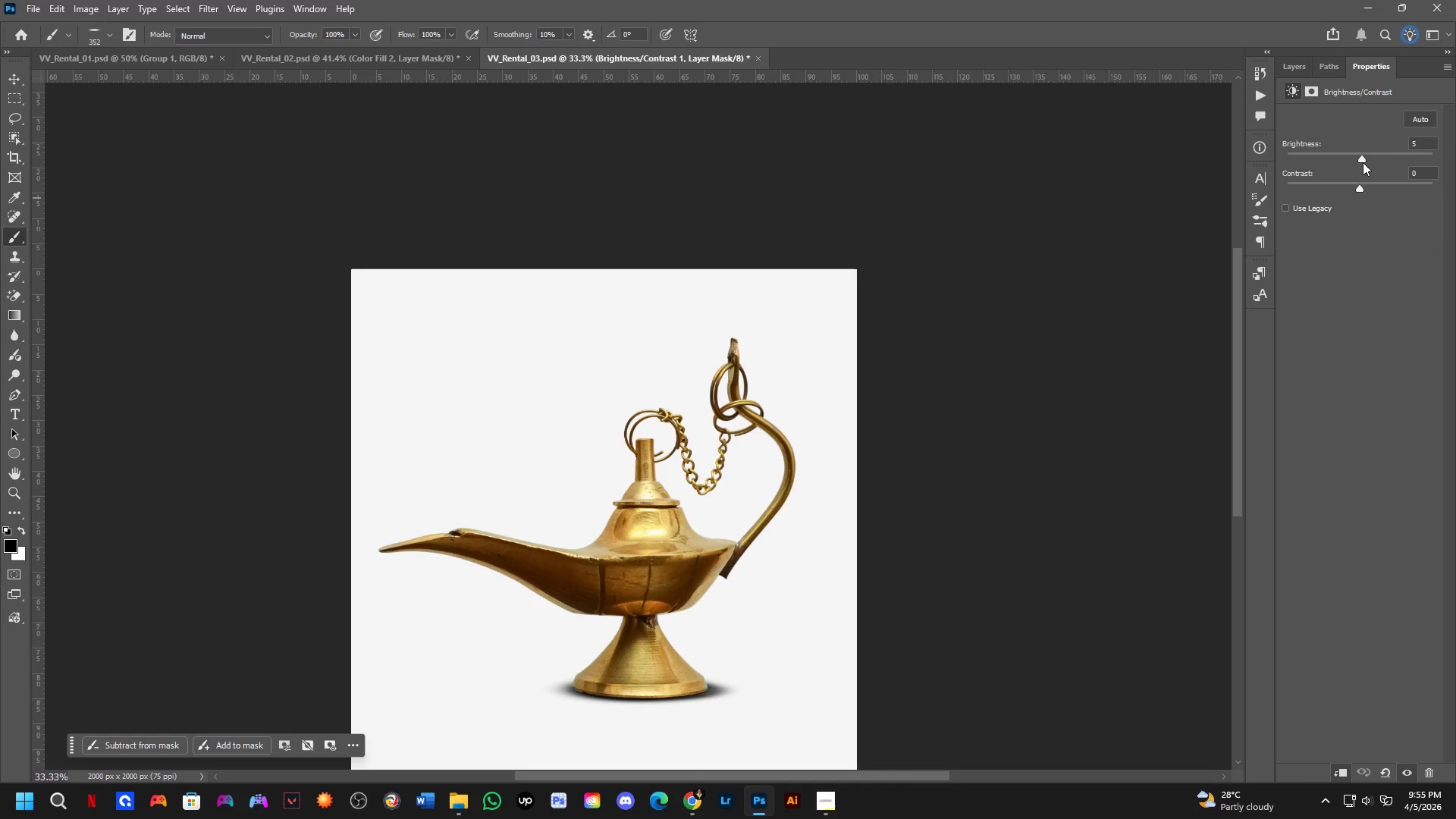 
left_click_drag(start_coordinate=[1362, 158], to_coordinate=[1366, 162])
 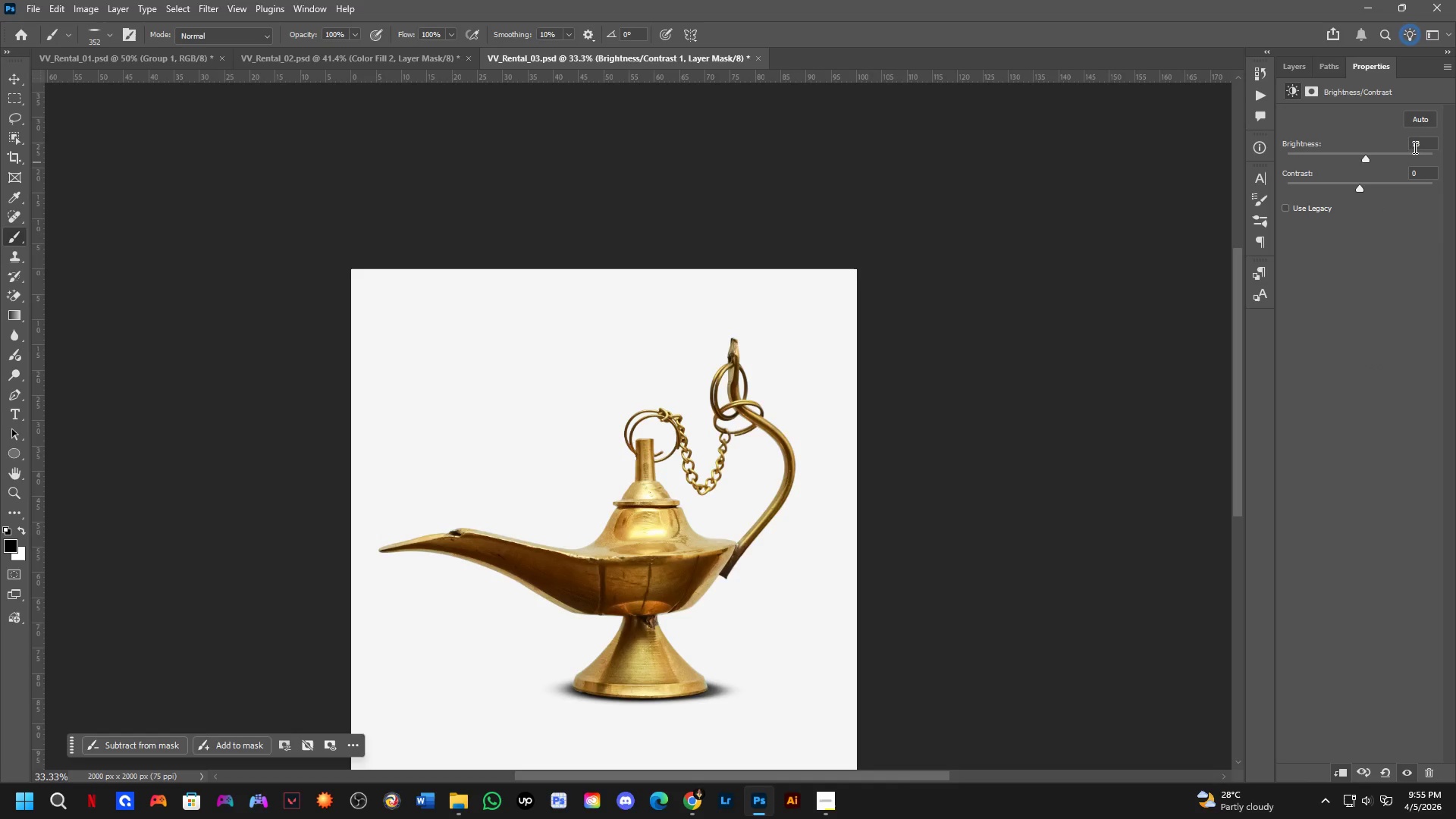 
left_click([1417, 147])
 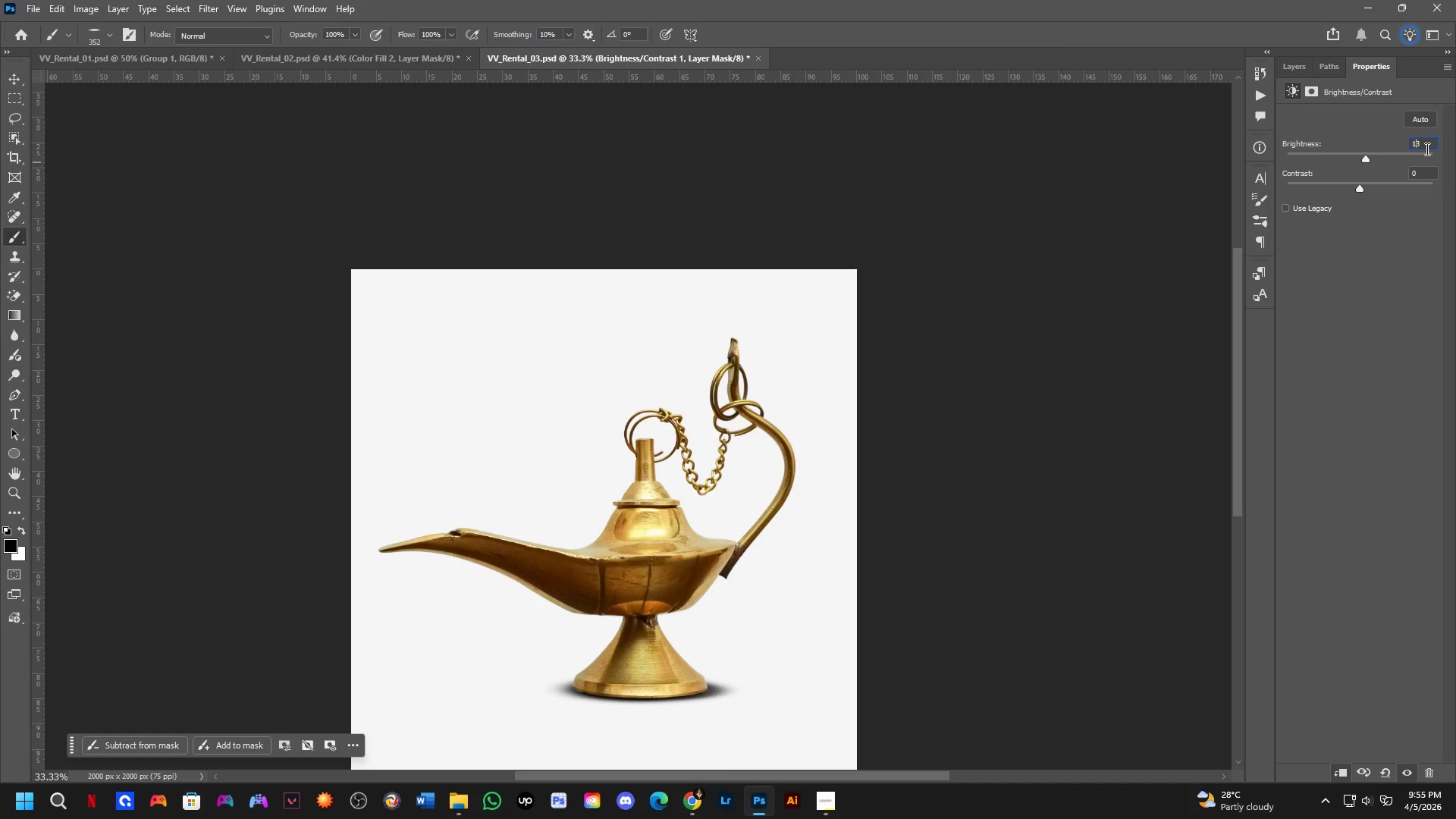 
key(ArrowRight)
 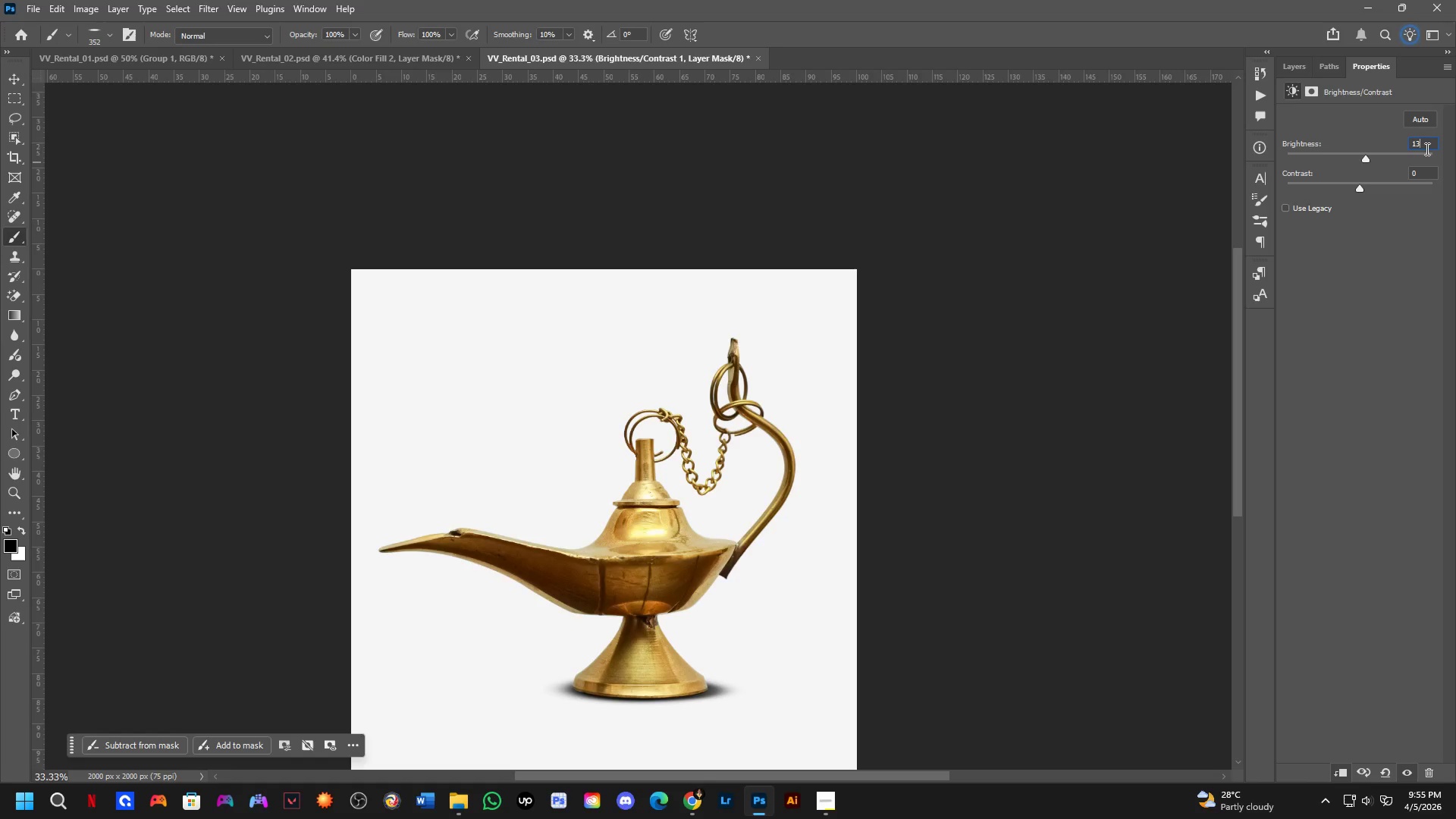 
key(Backspace)
 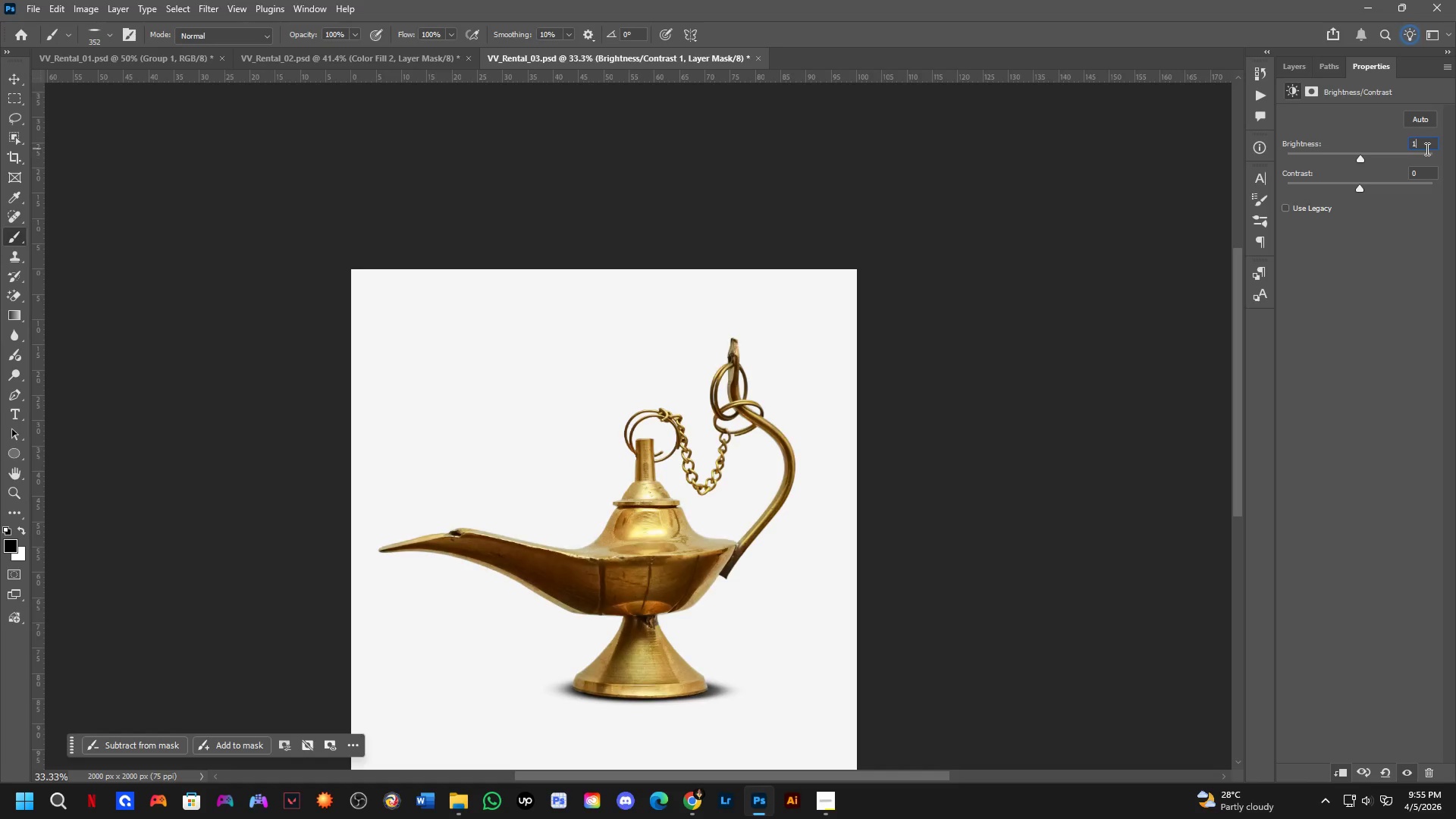 
key(Numpad0)
 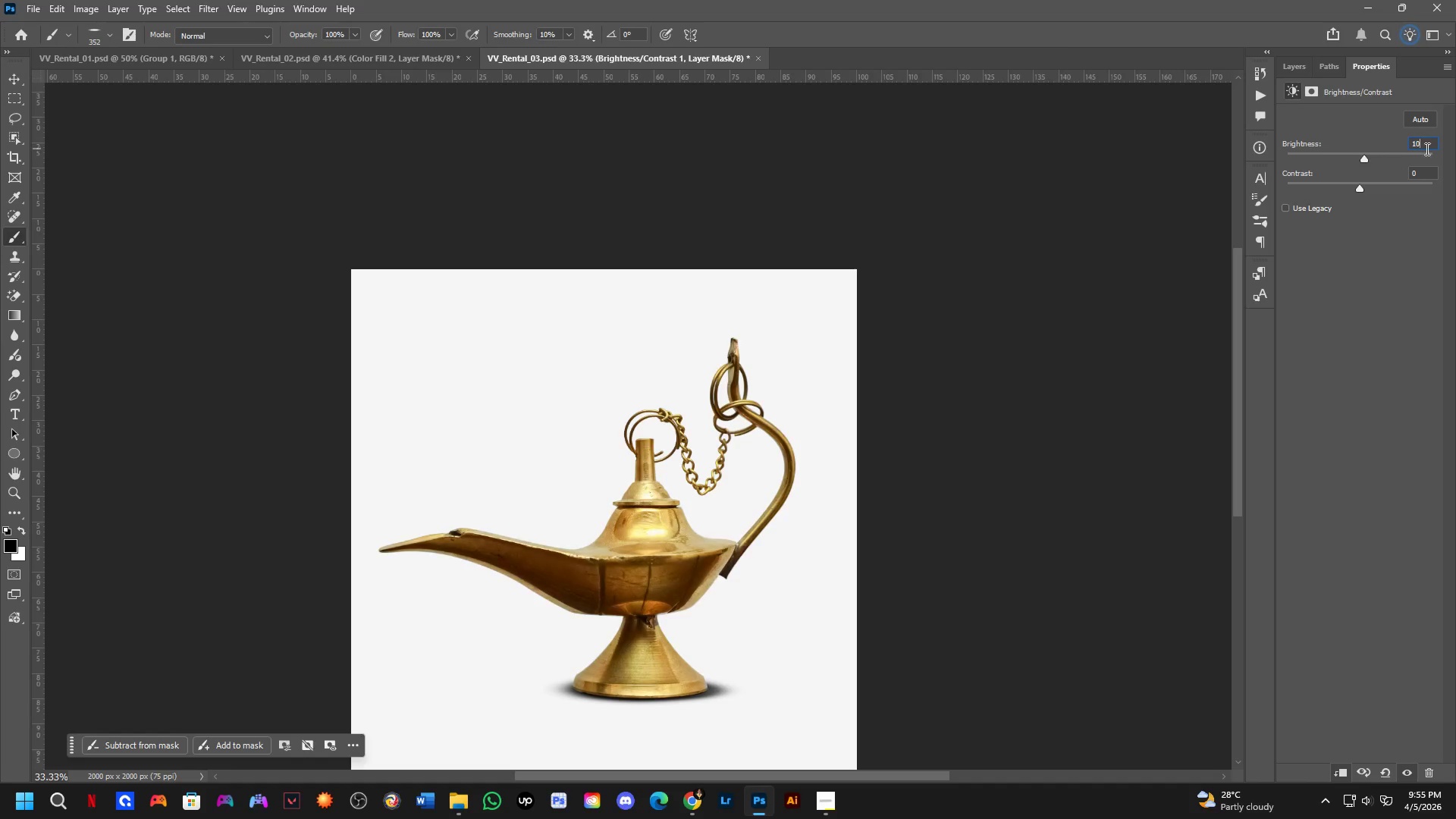 
key(NumpadEnter)
 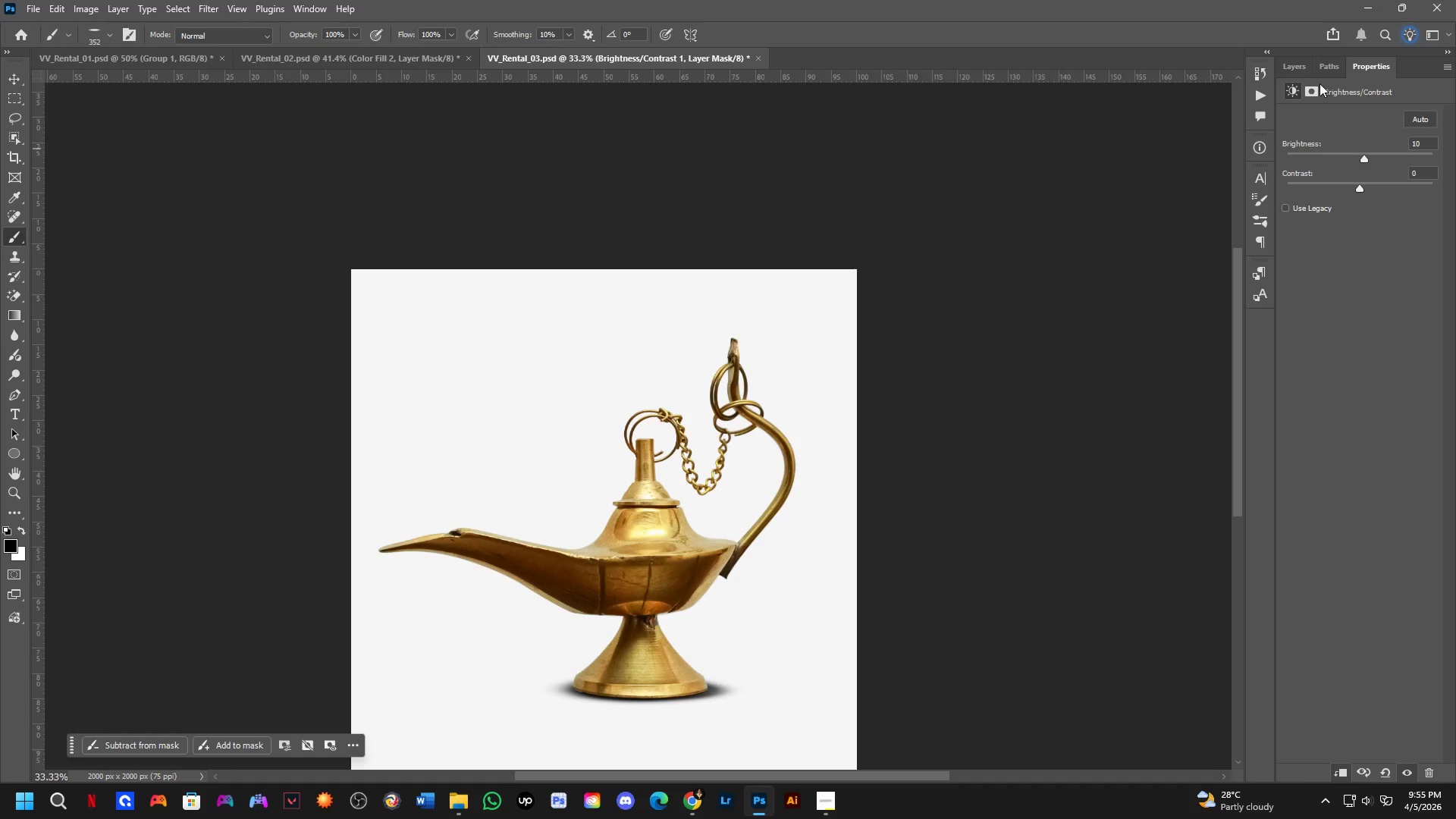 
left_click([1298, 68])
 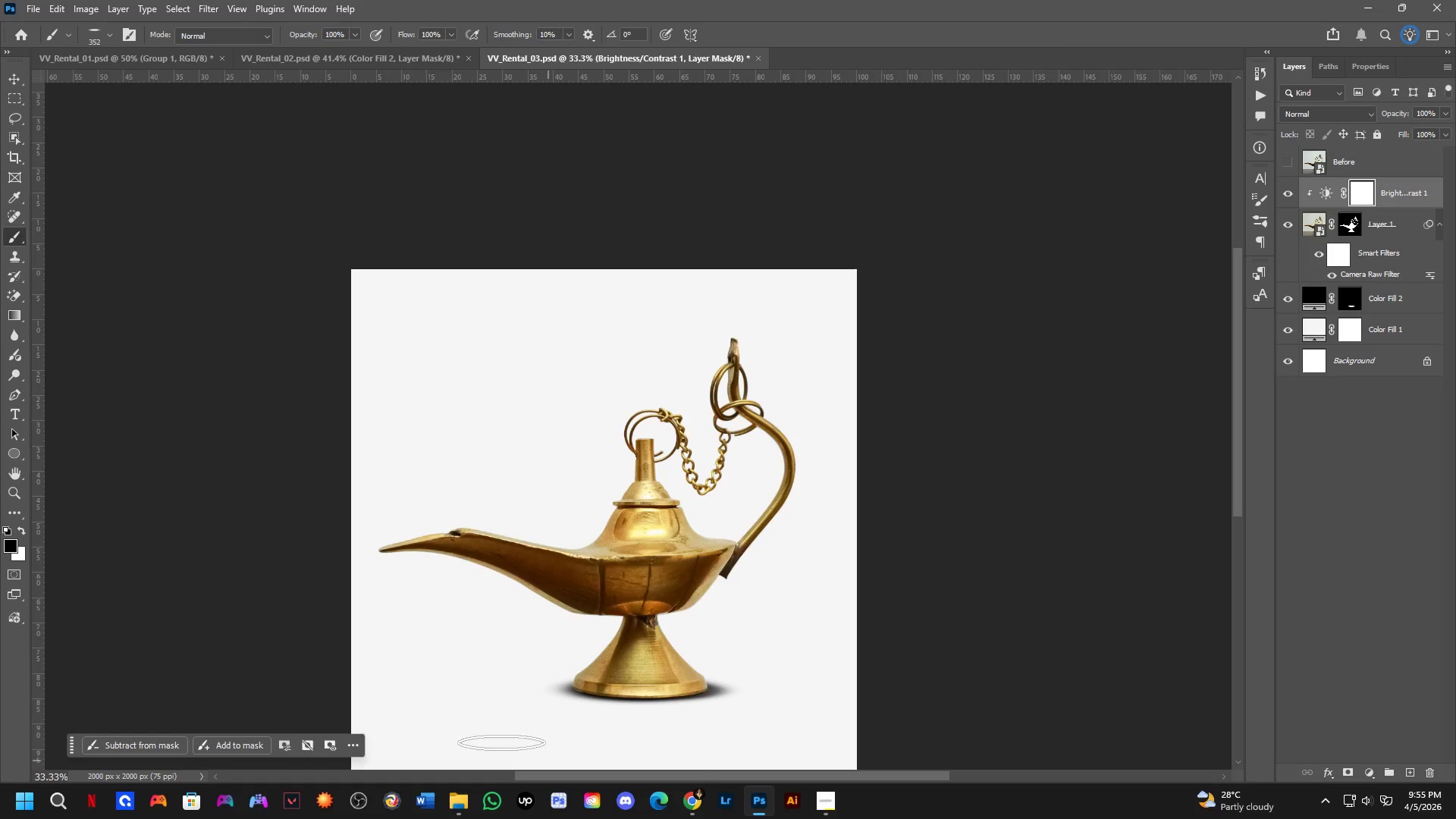 
scroll: coordinate [395, 579], scroll_direction: down, amount: 4.0
 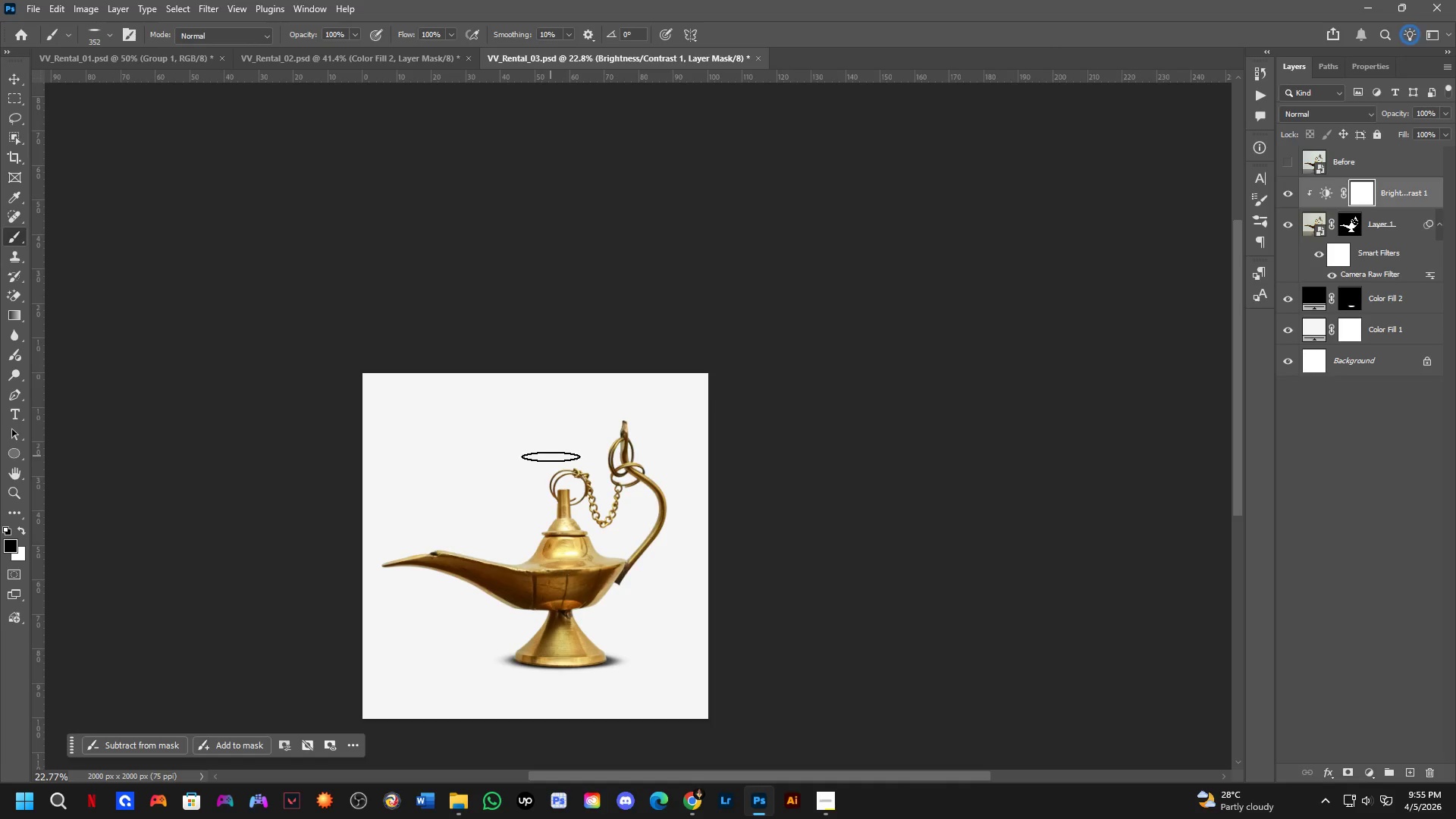 
key(Control+ControlLeft)
 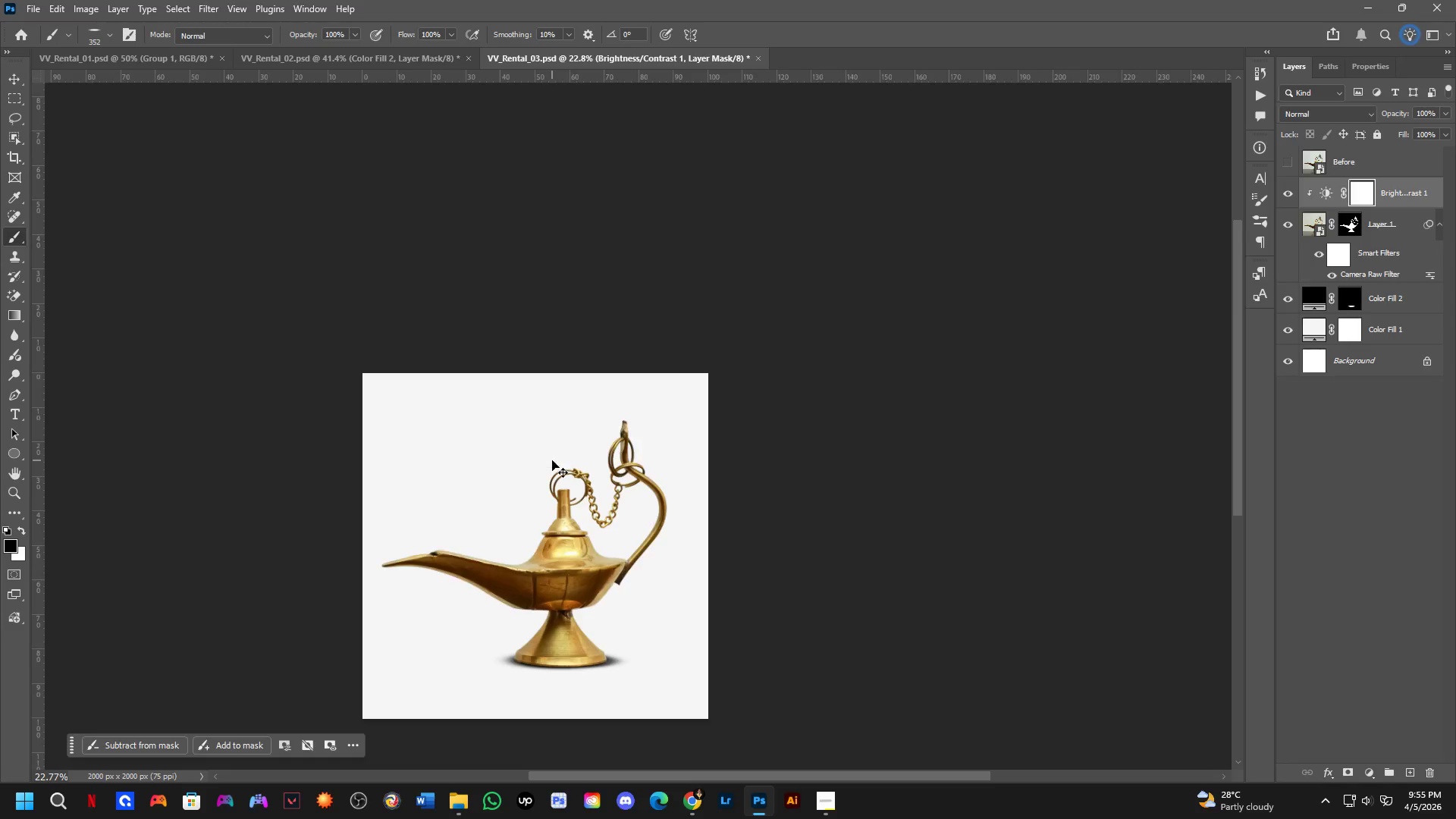 
key(Control+Tab)
 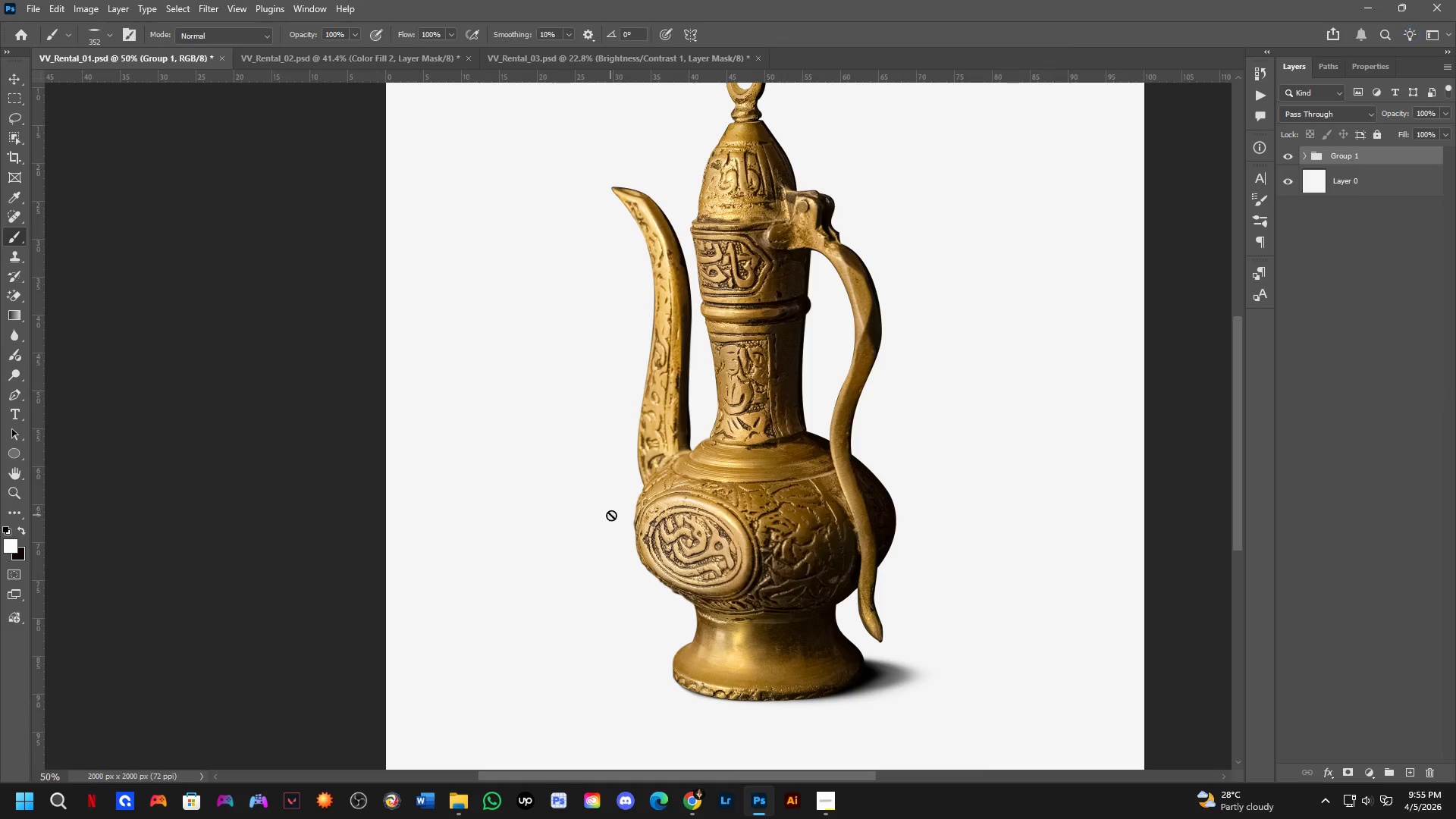 
key(Control+ControlLeft)
 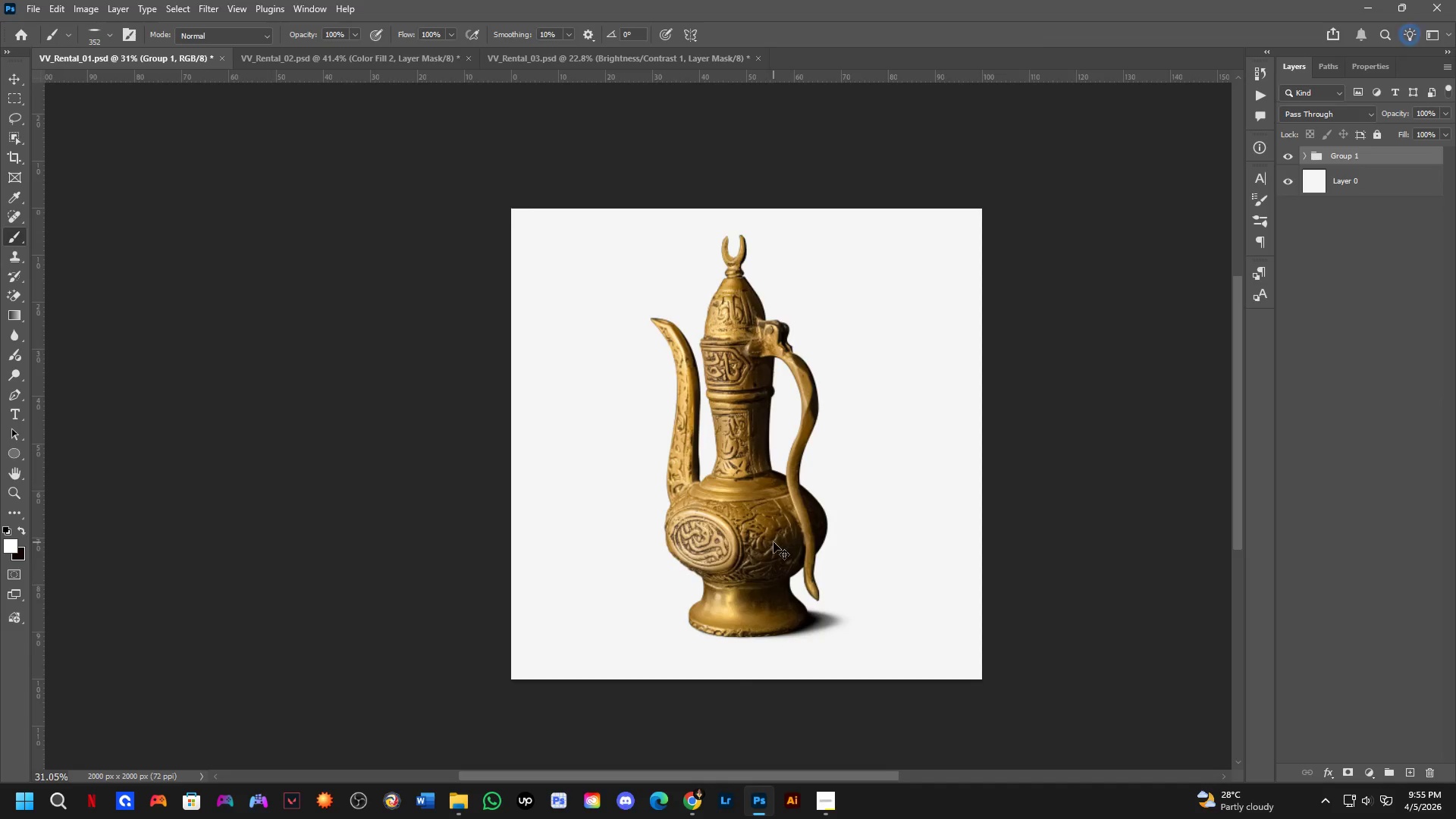 
key(Control+Tab)
 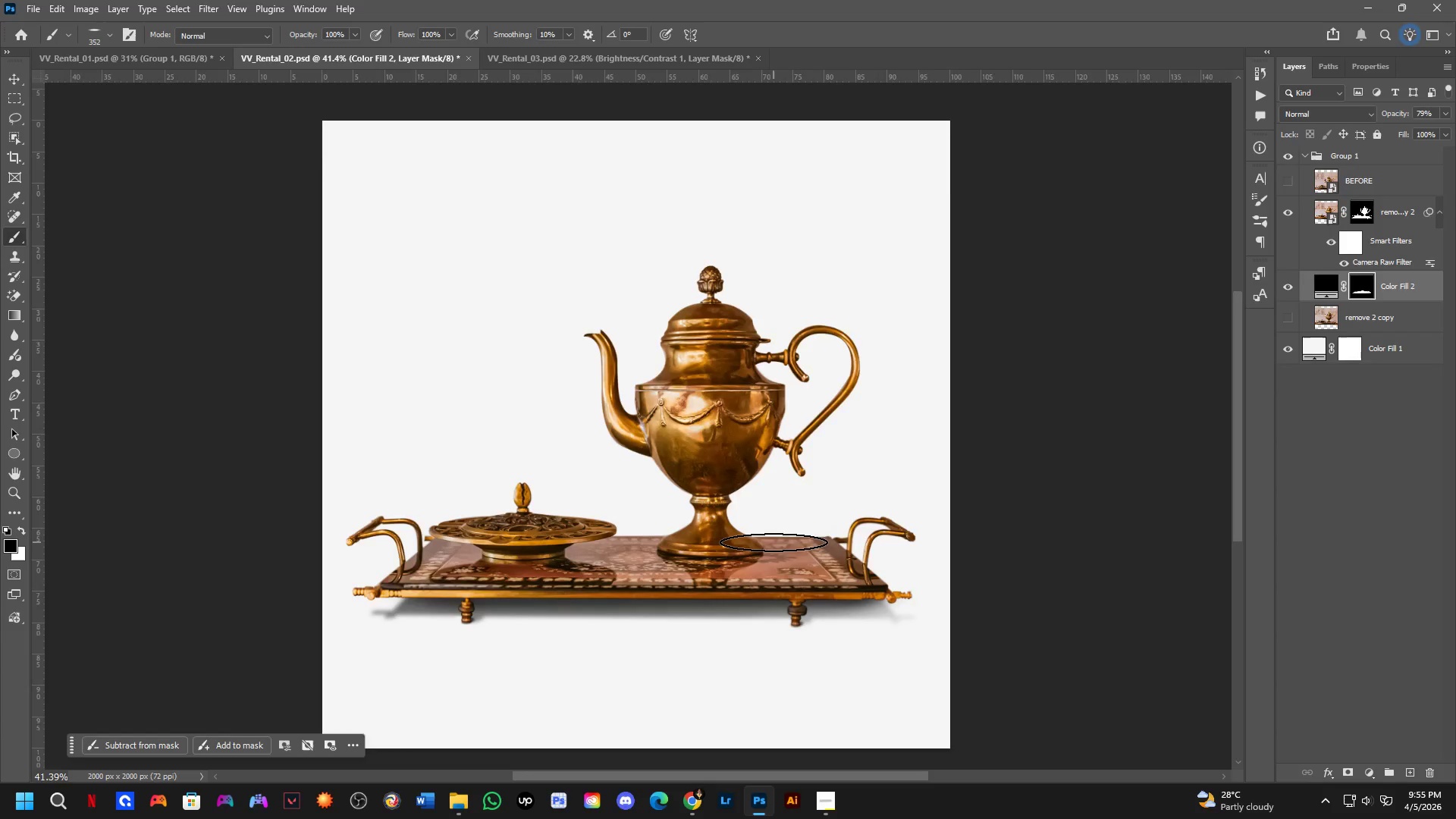 
scroll: coordinate [774, 542], scroll_direction: down, amount: 8.0